 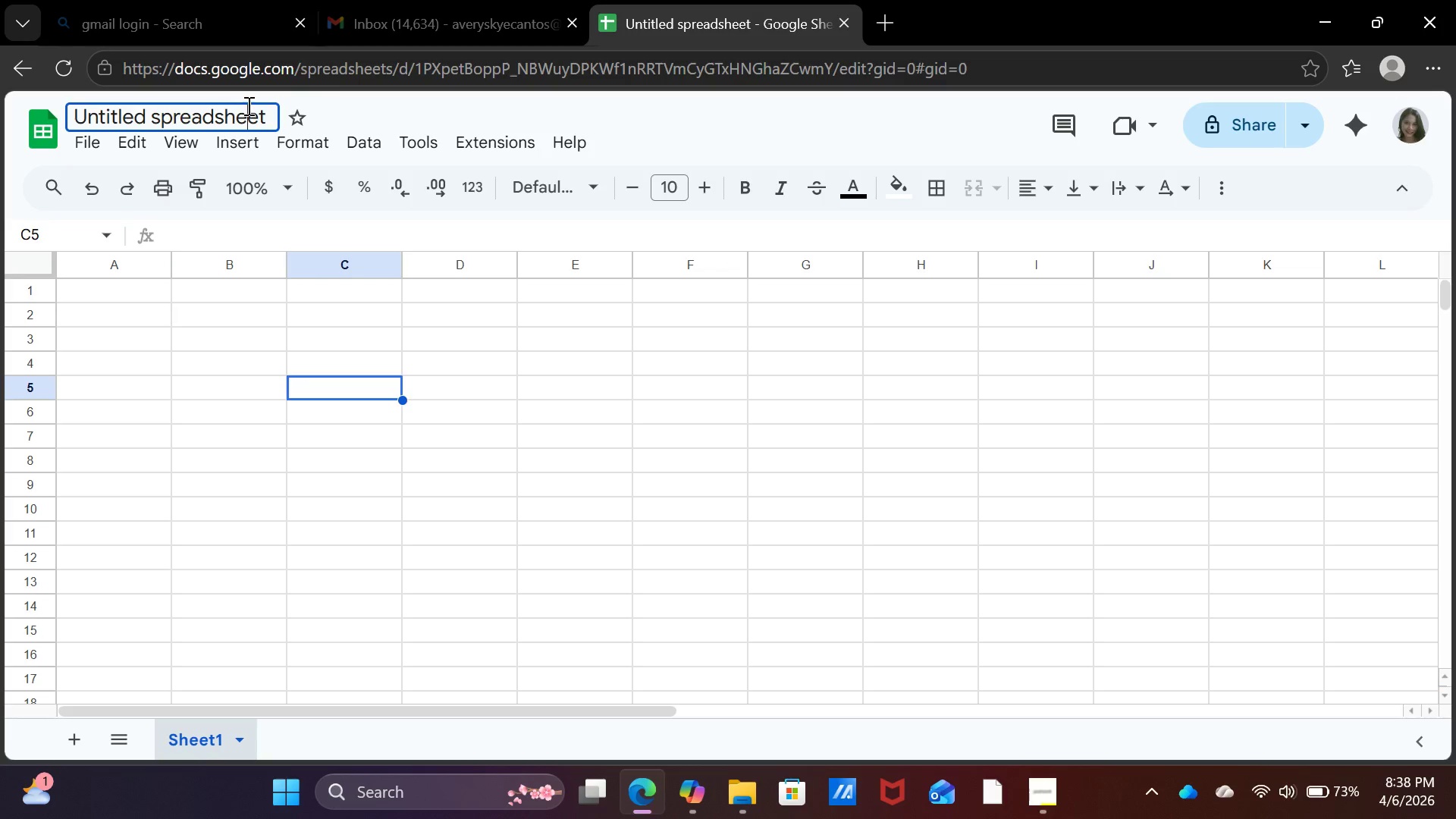 
left_click([268, 109])
 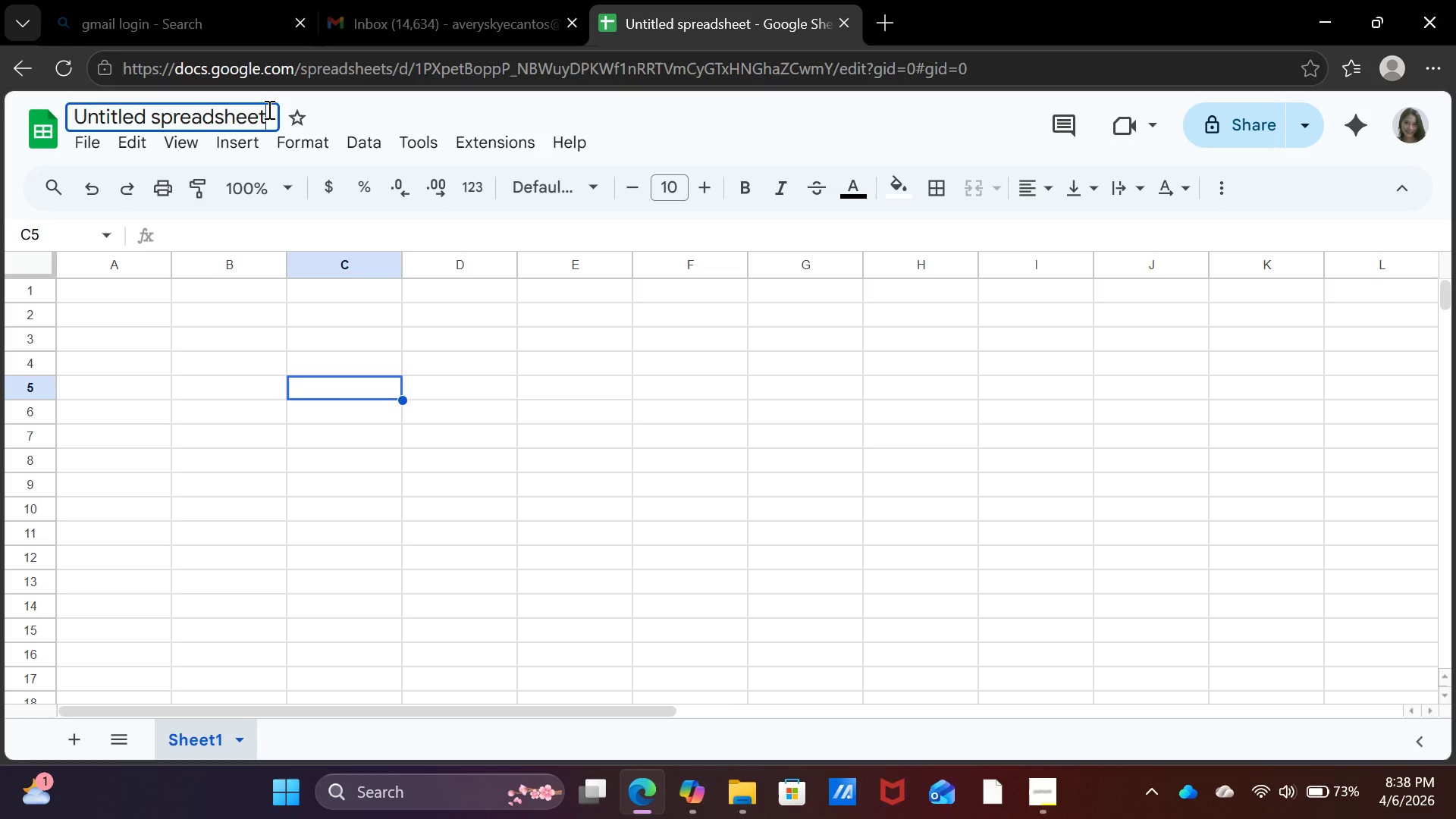 
wait(5.86)
 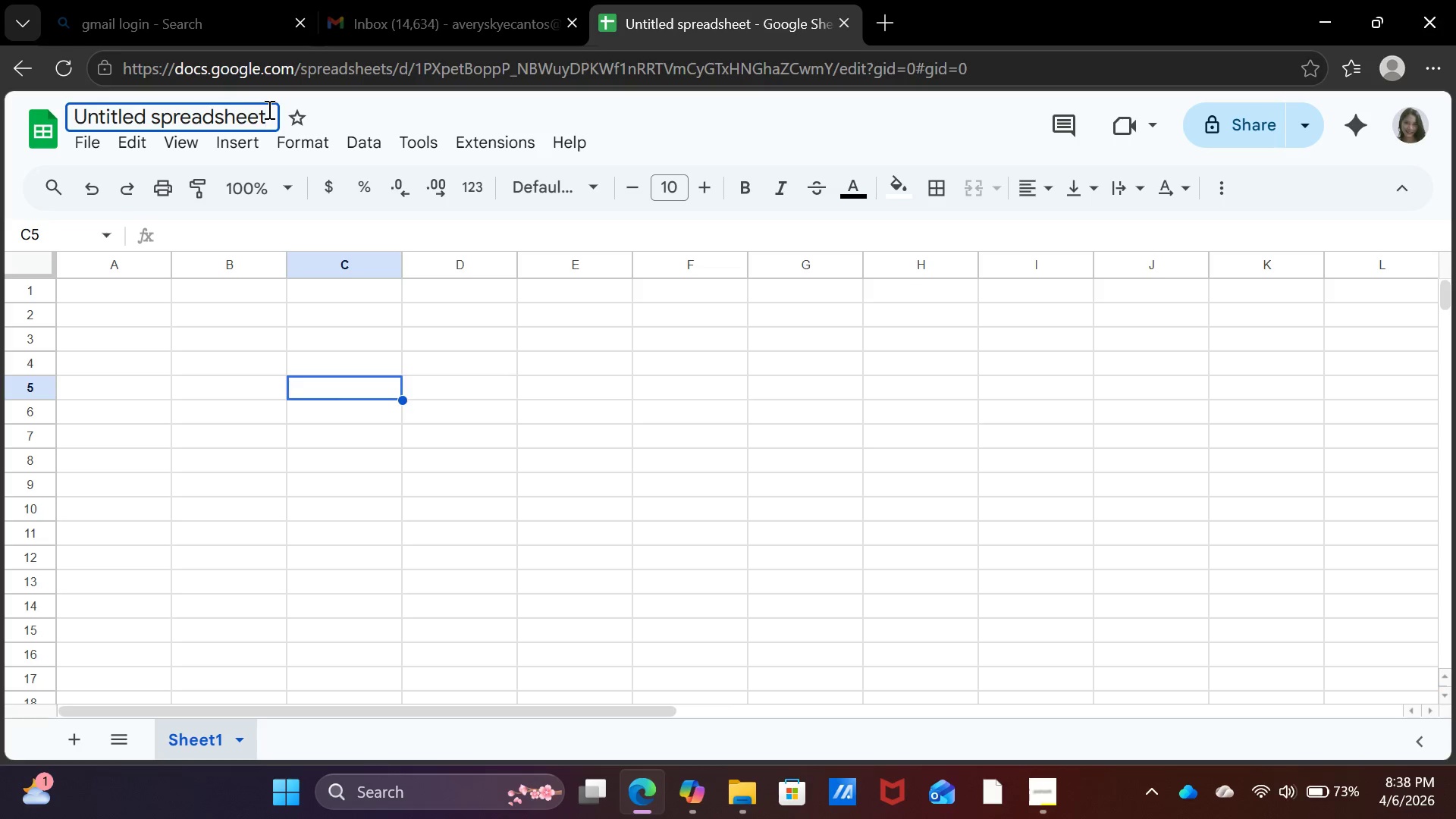 
key(Backspace)
 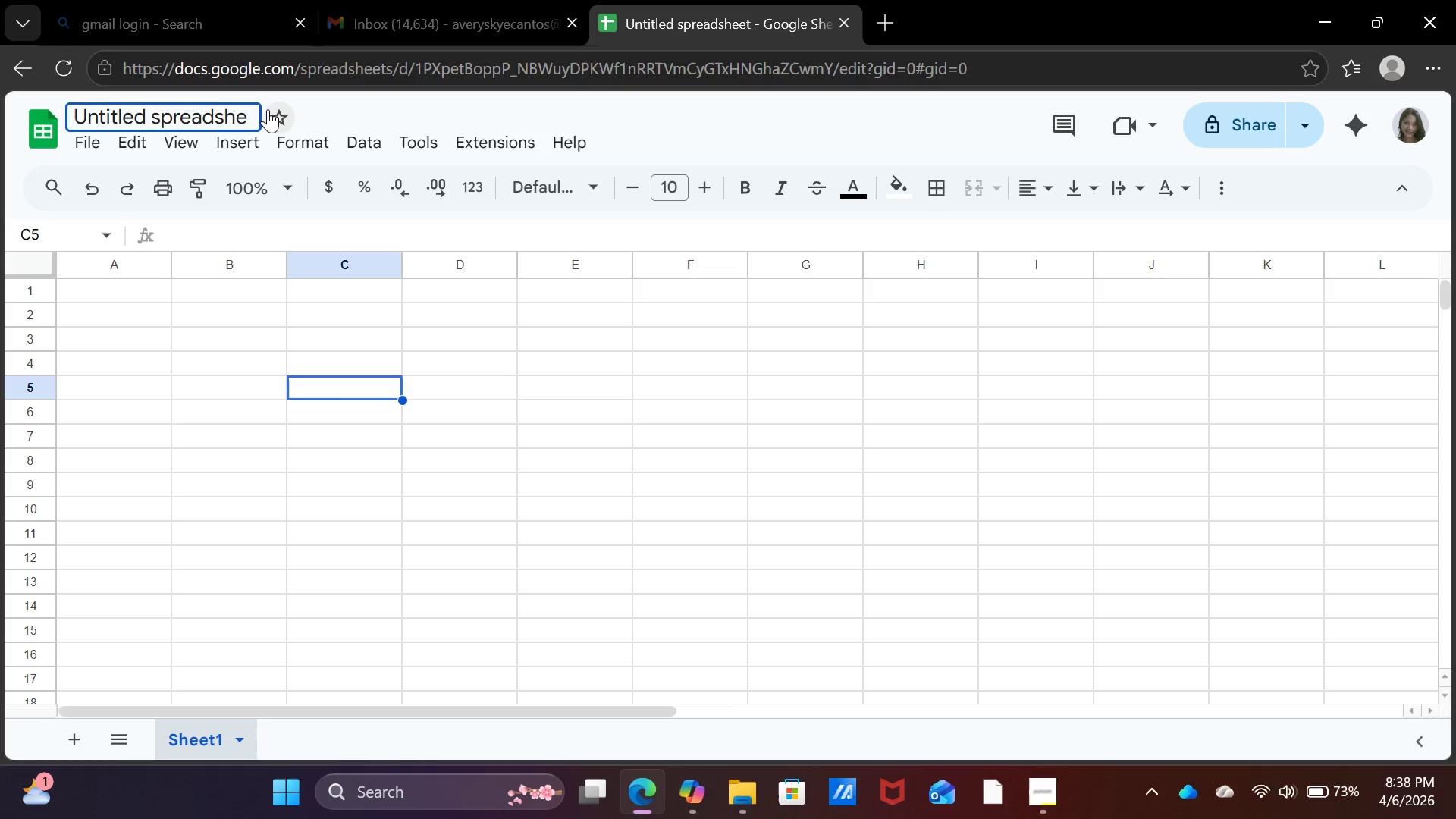 
hold_key(key=Backspace, duration=1.52)
 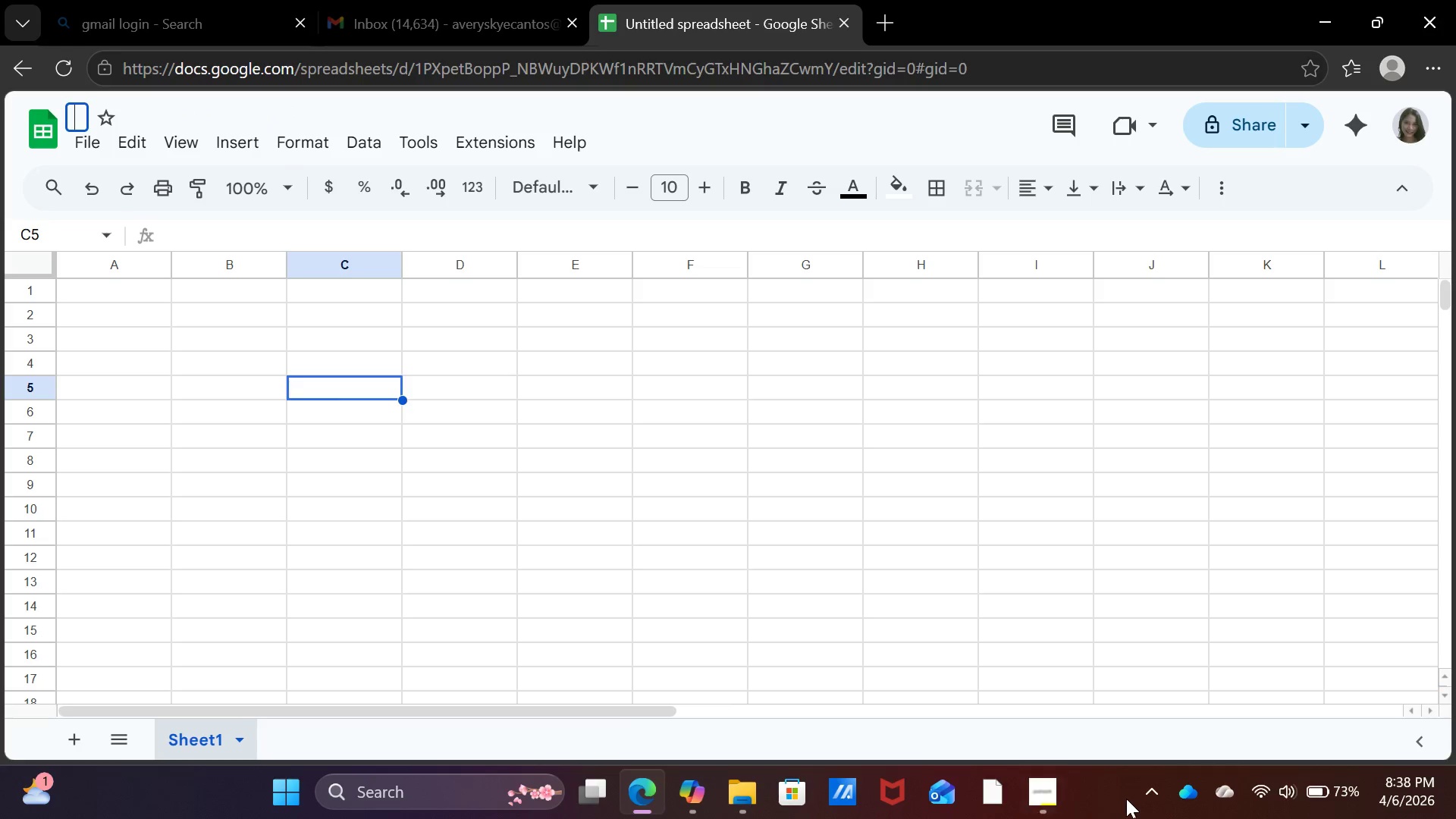 
left_click([1041, 792])